 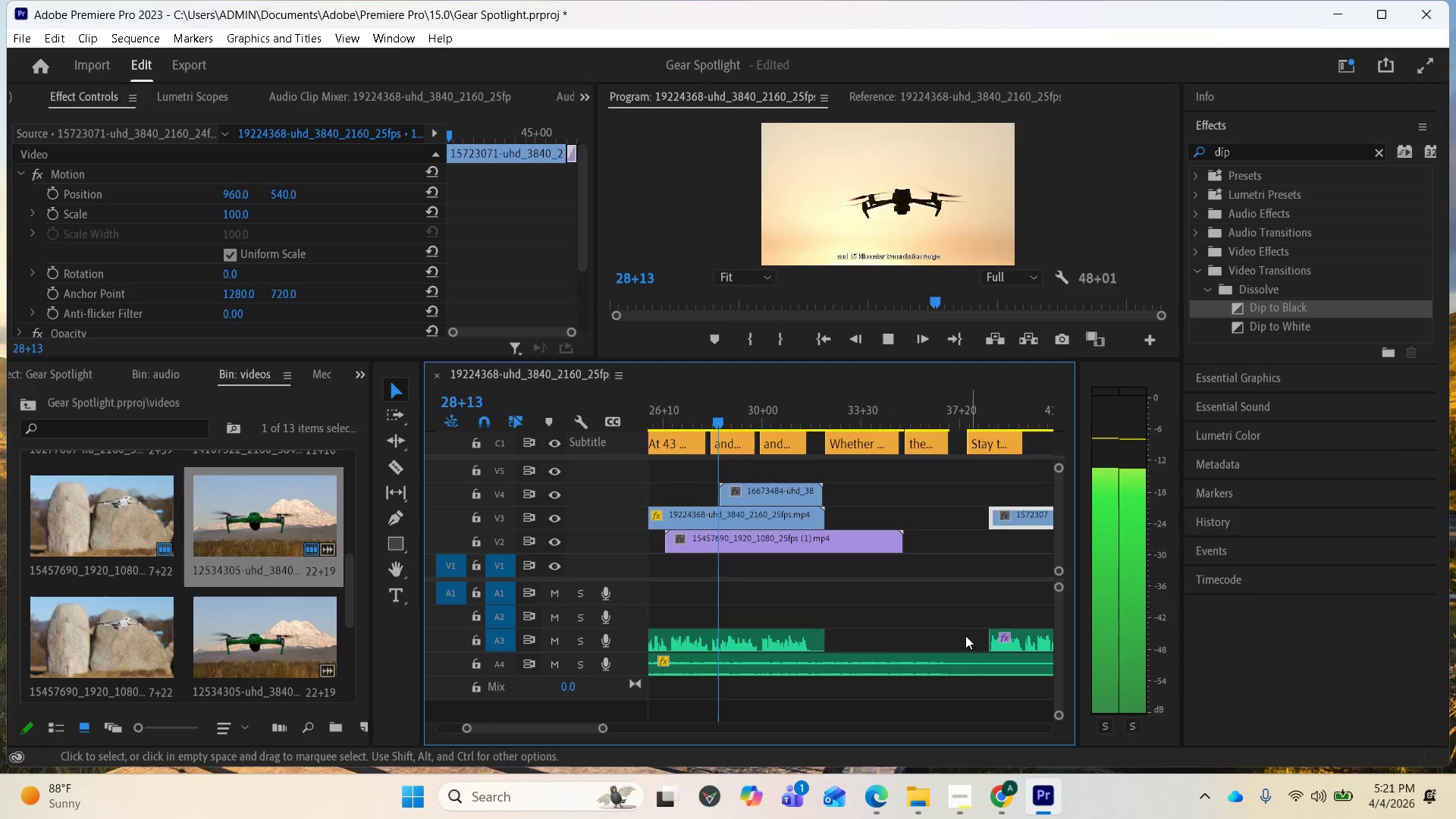 
key(Space)
 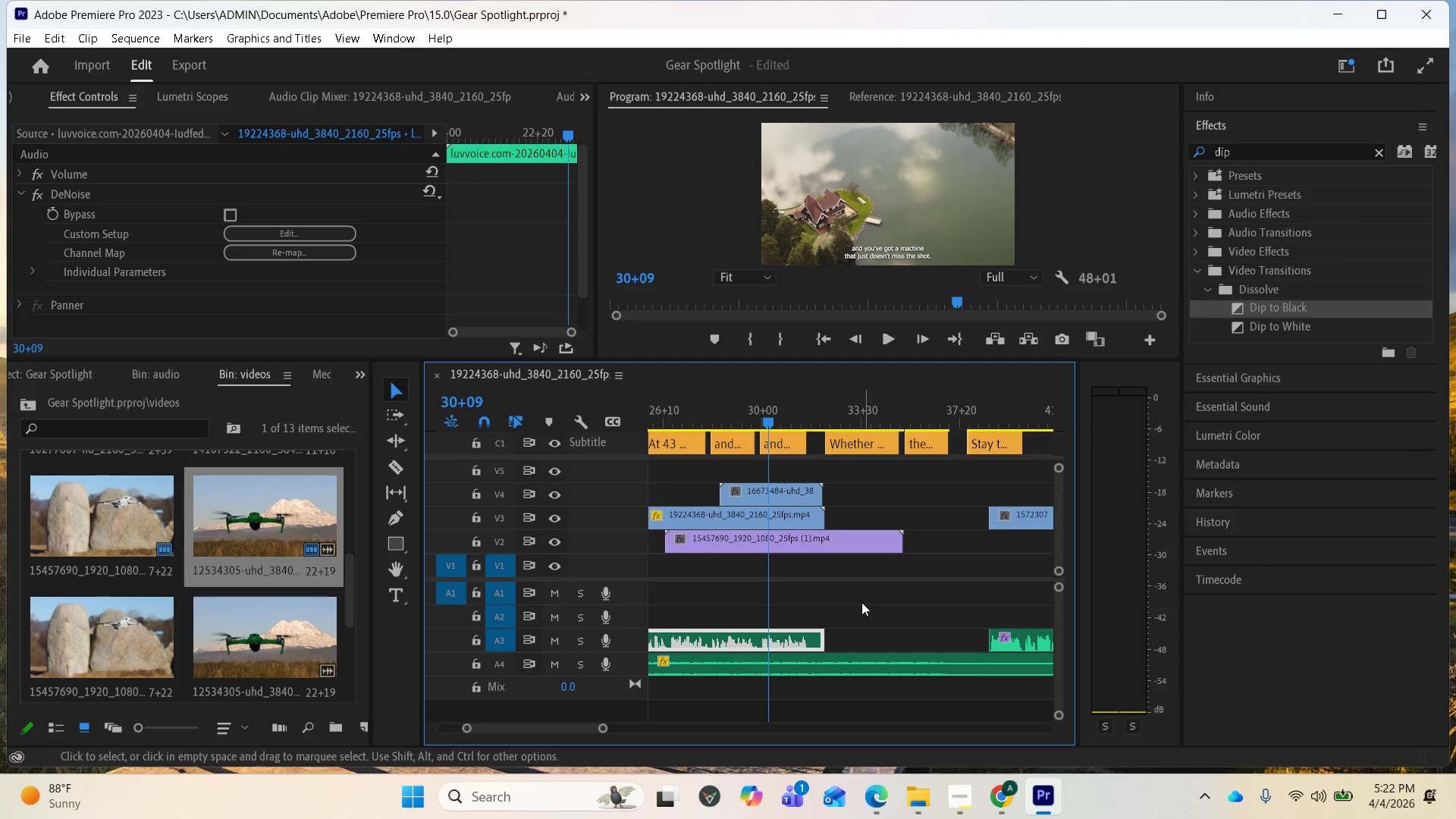 
scroll: coordinate [855, 603], scroll_direction: up, amount: 3.0
 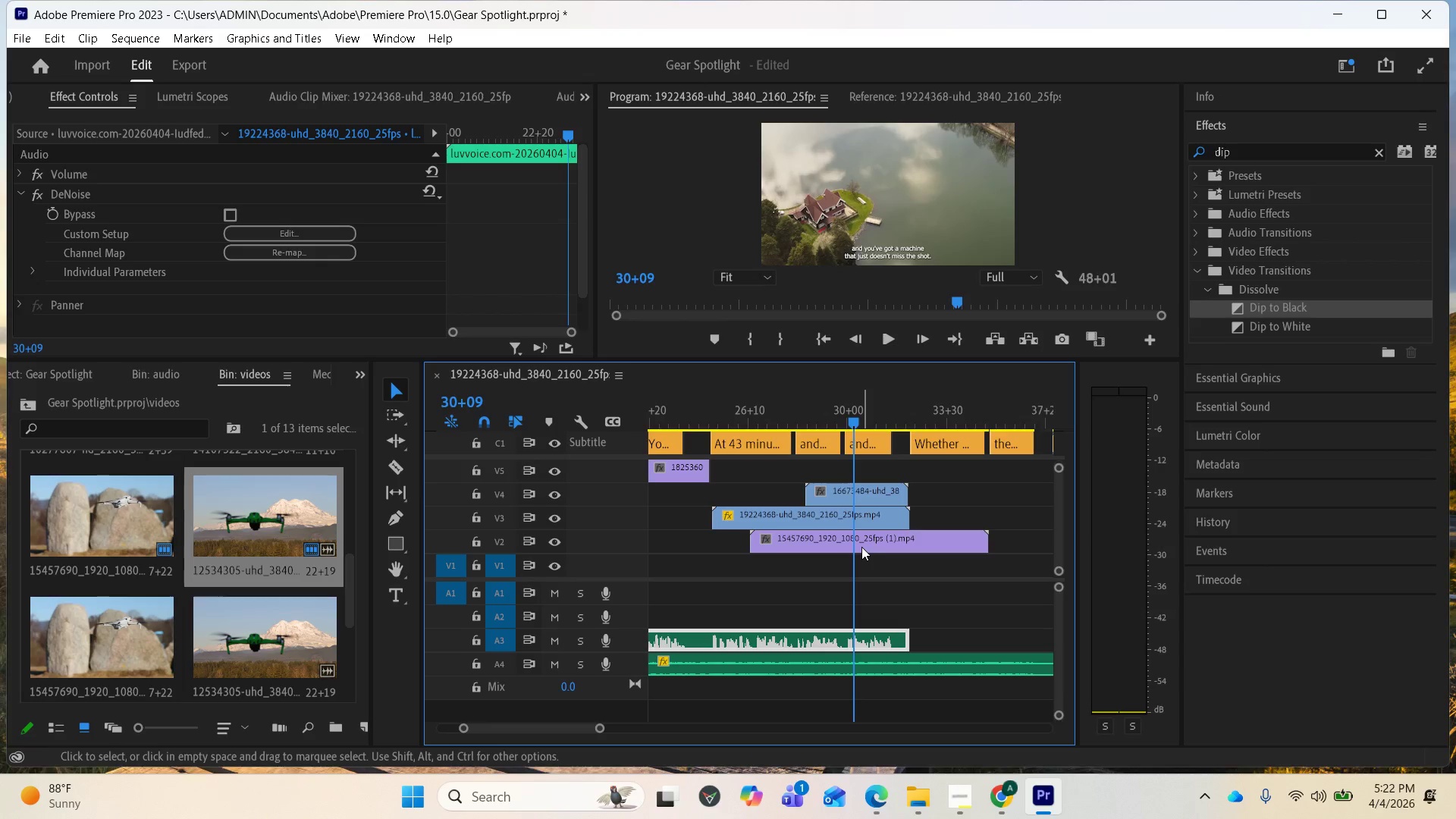 
left_click_drag(start_coordinate=[874, 538], to_coordinate=[1010, 544])
 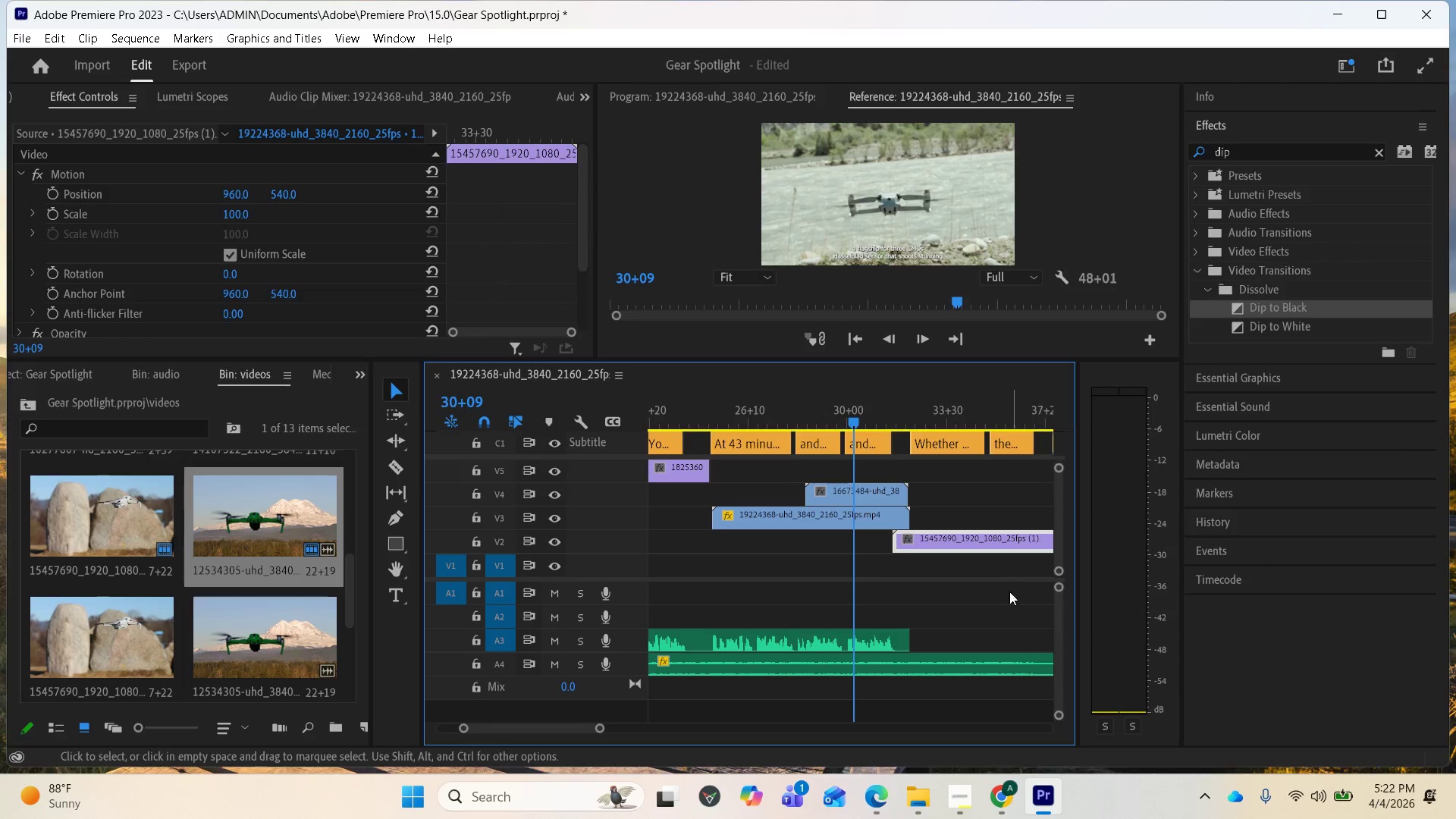 
key(Space)
 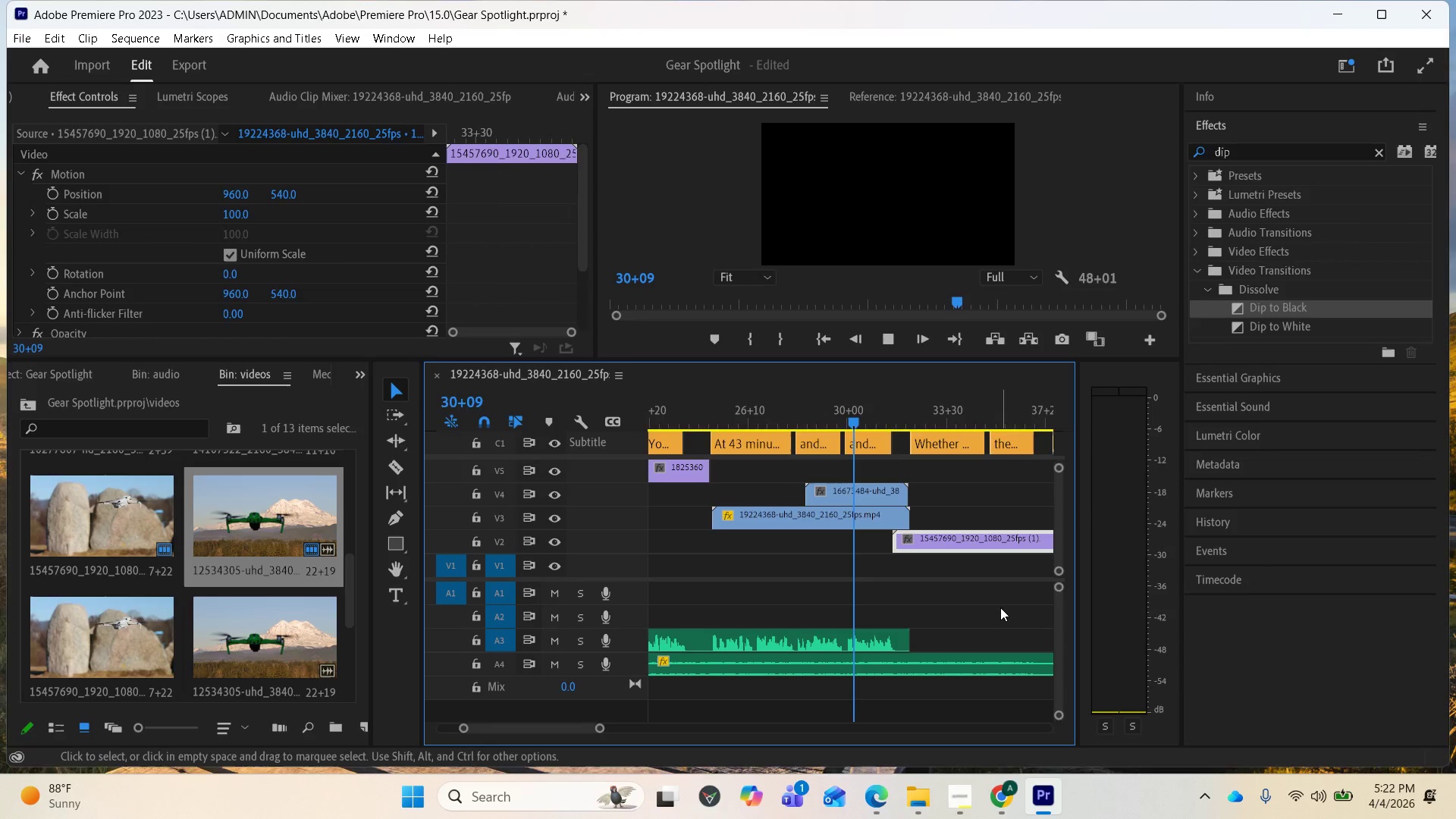 
key(Space)
 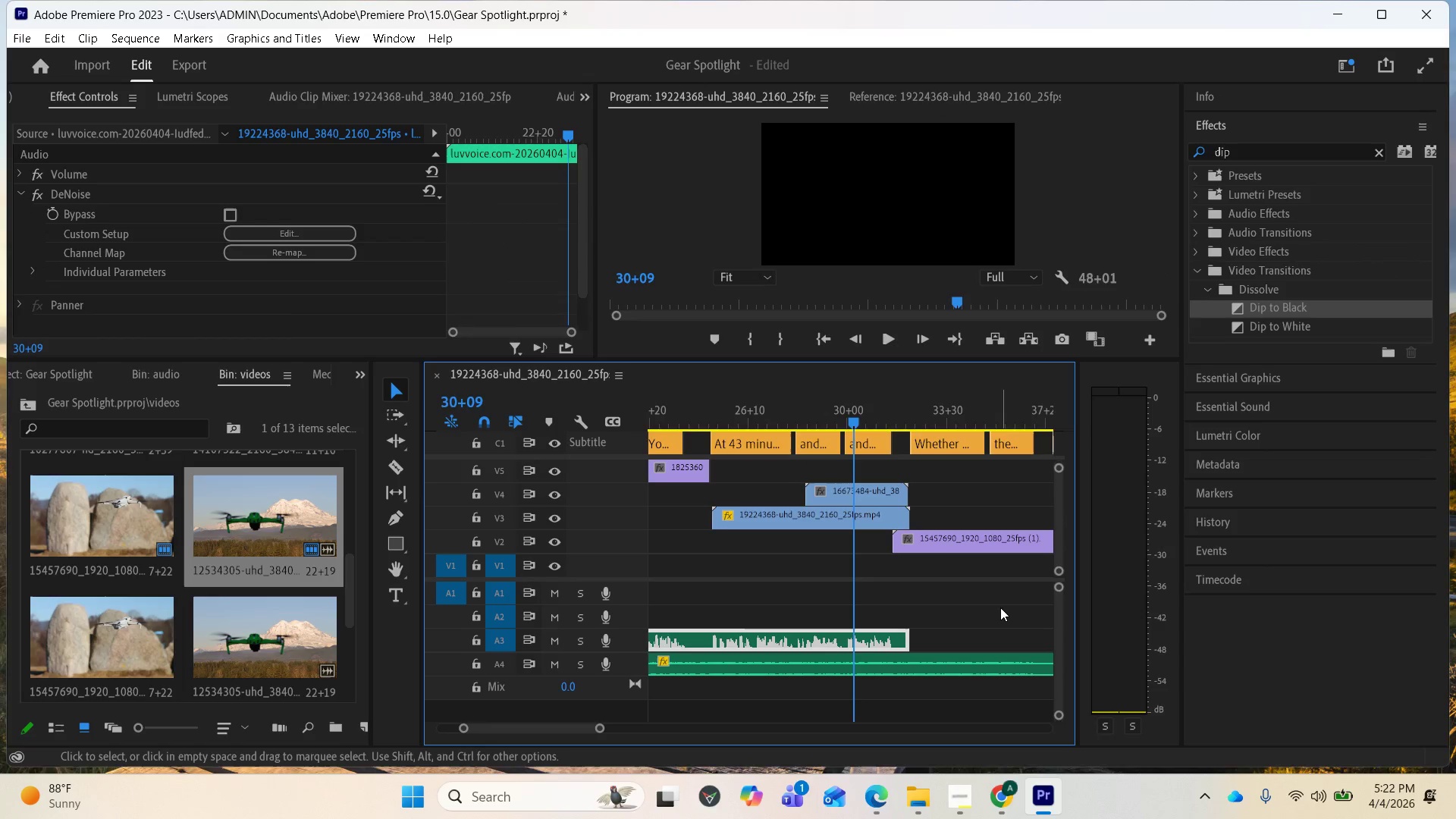 
key(Space)
 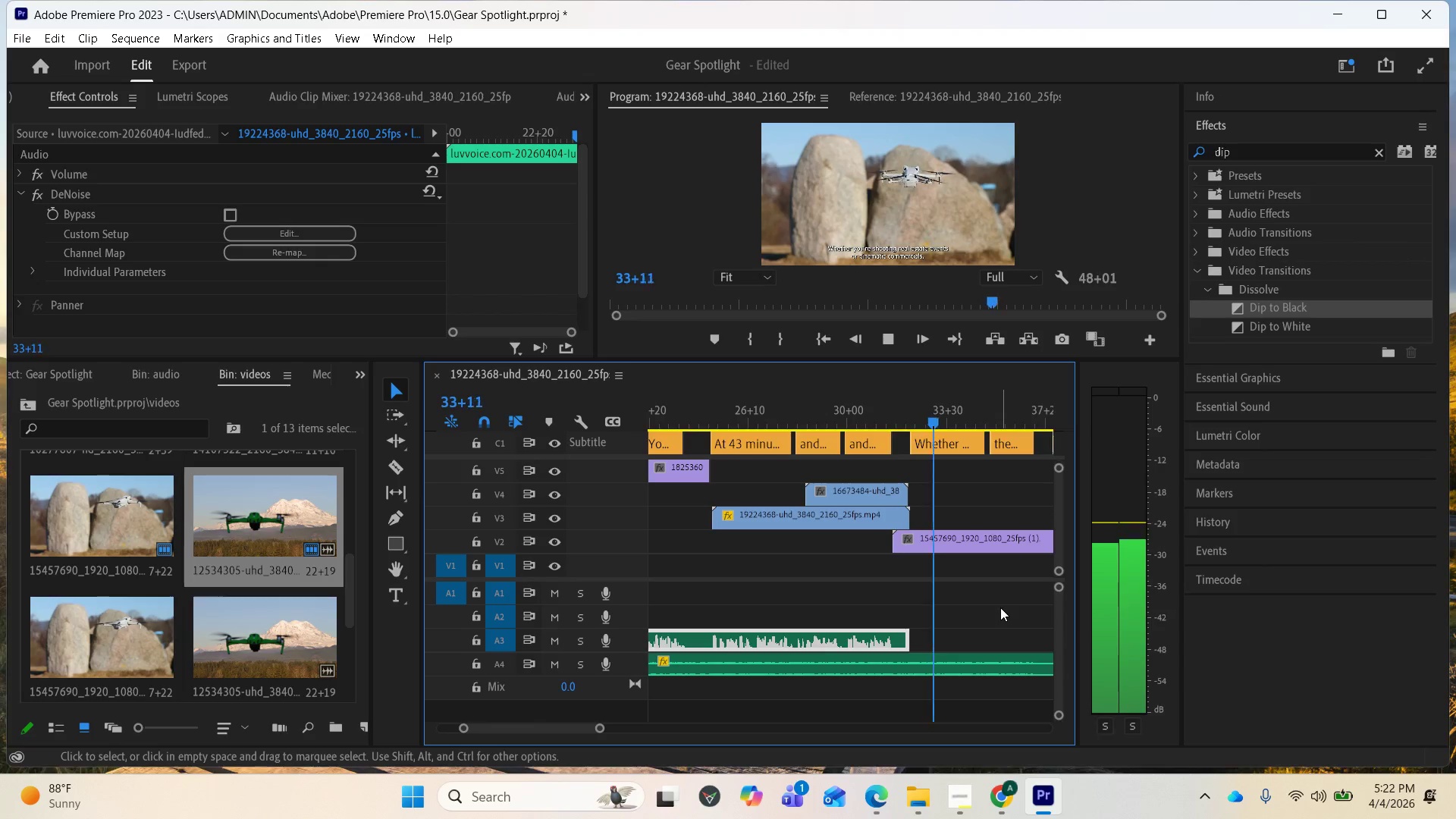 
wait(6.14)
 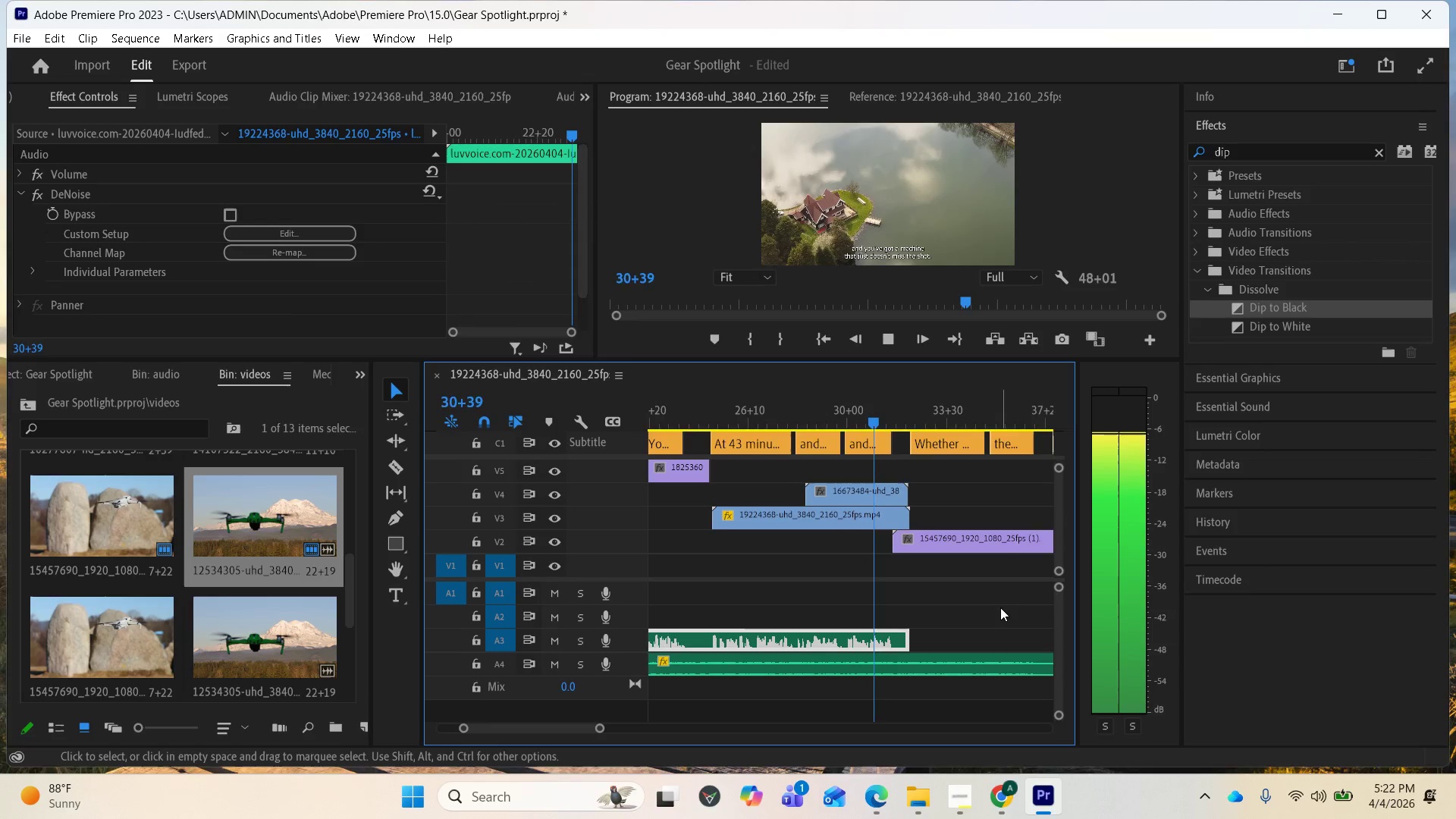 
scroll: coordinate [880, 598], scroll_direction: down, amount: 4.0
 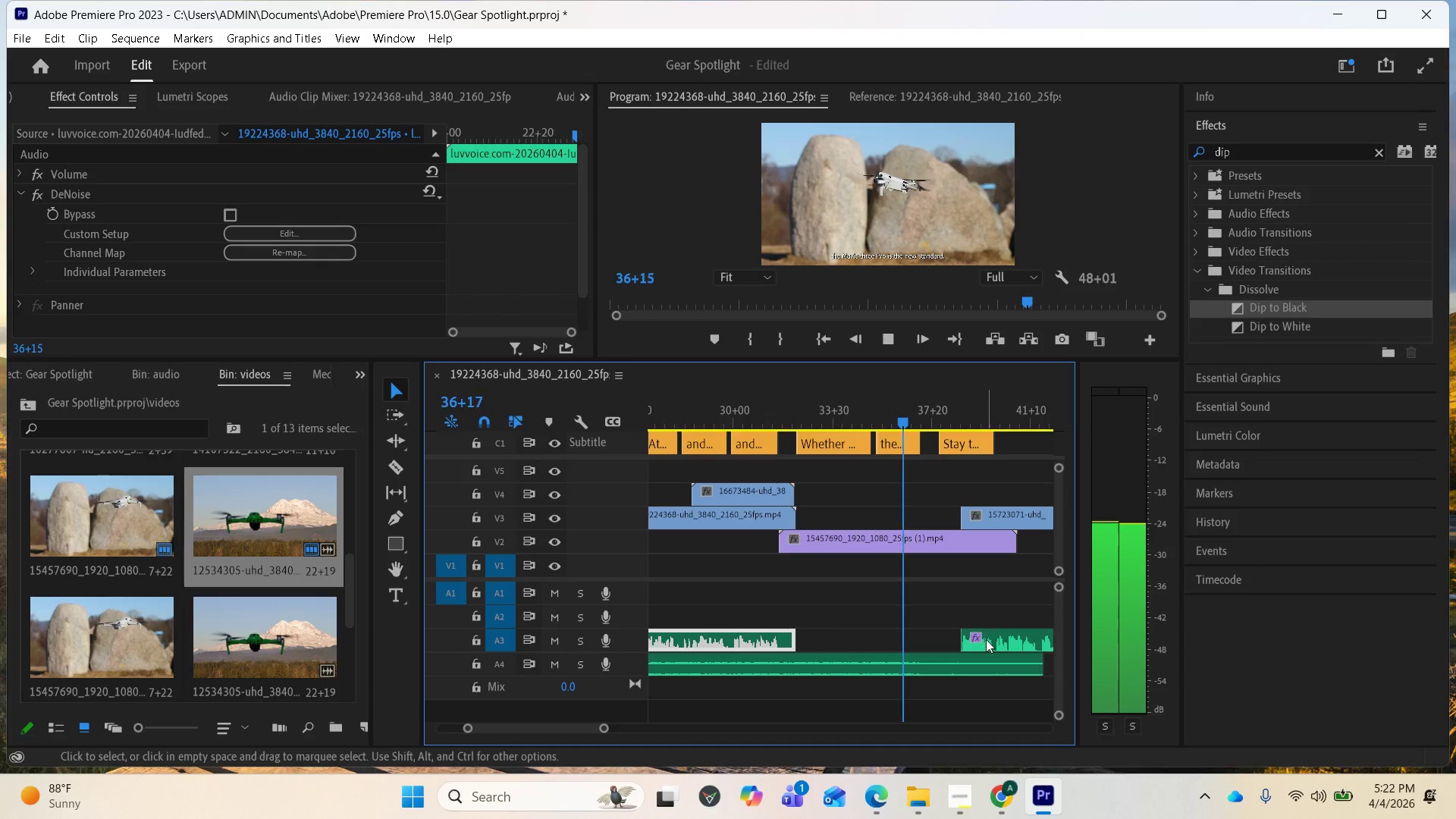 
key(Space)
 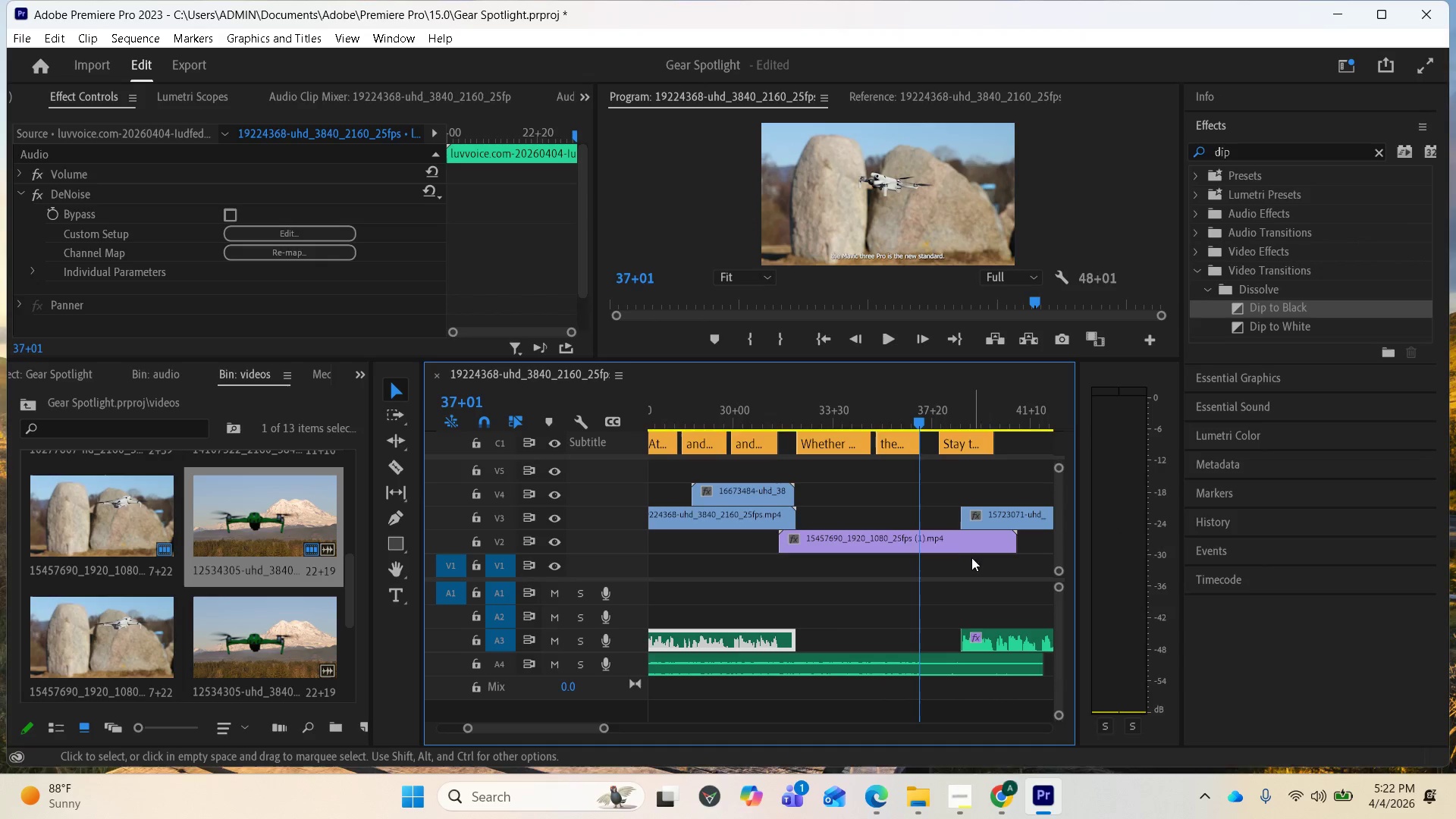 
key(Space)
 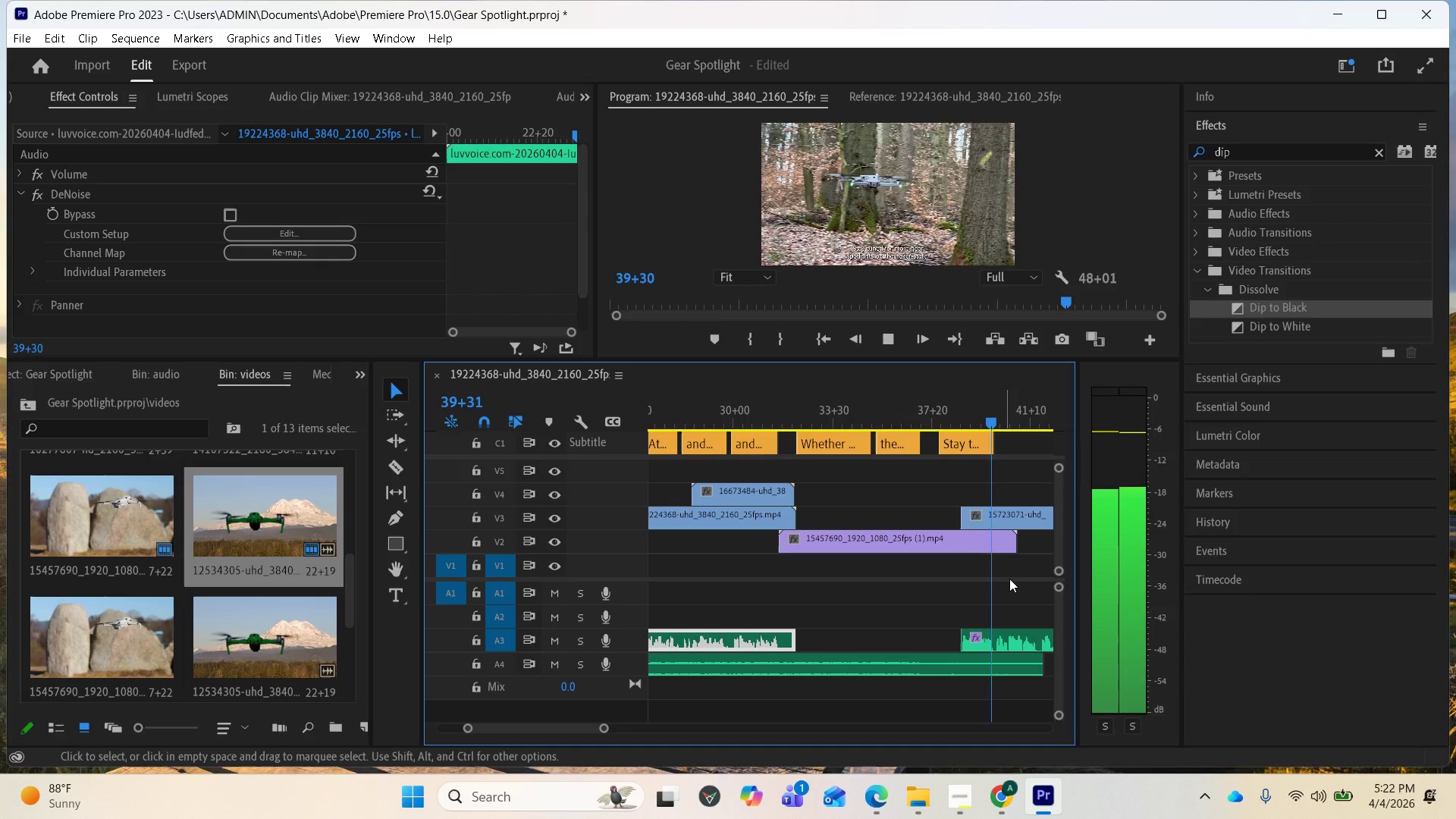 
wait(5.09)
 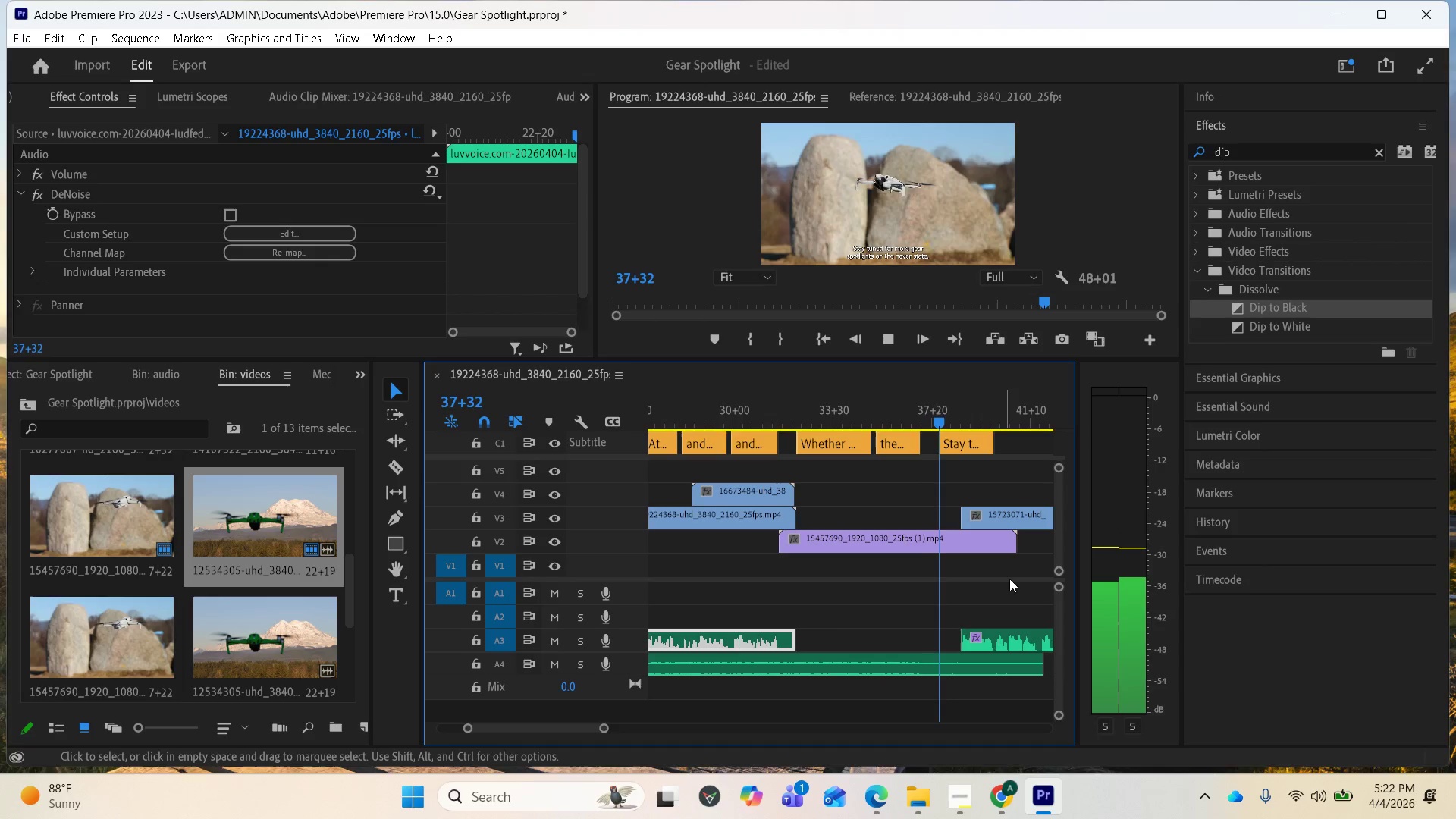 
scroll: coordinate [981, 606], scroll_direction: down, amount: 3.0
 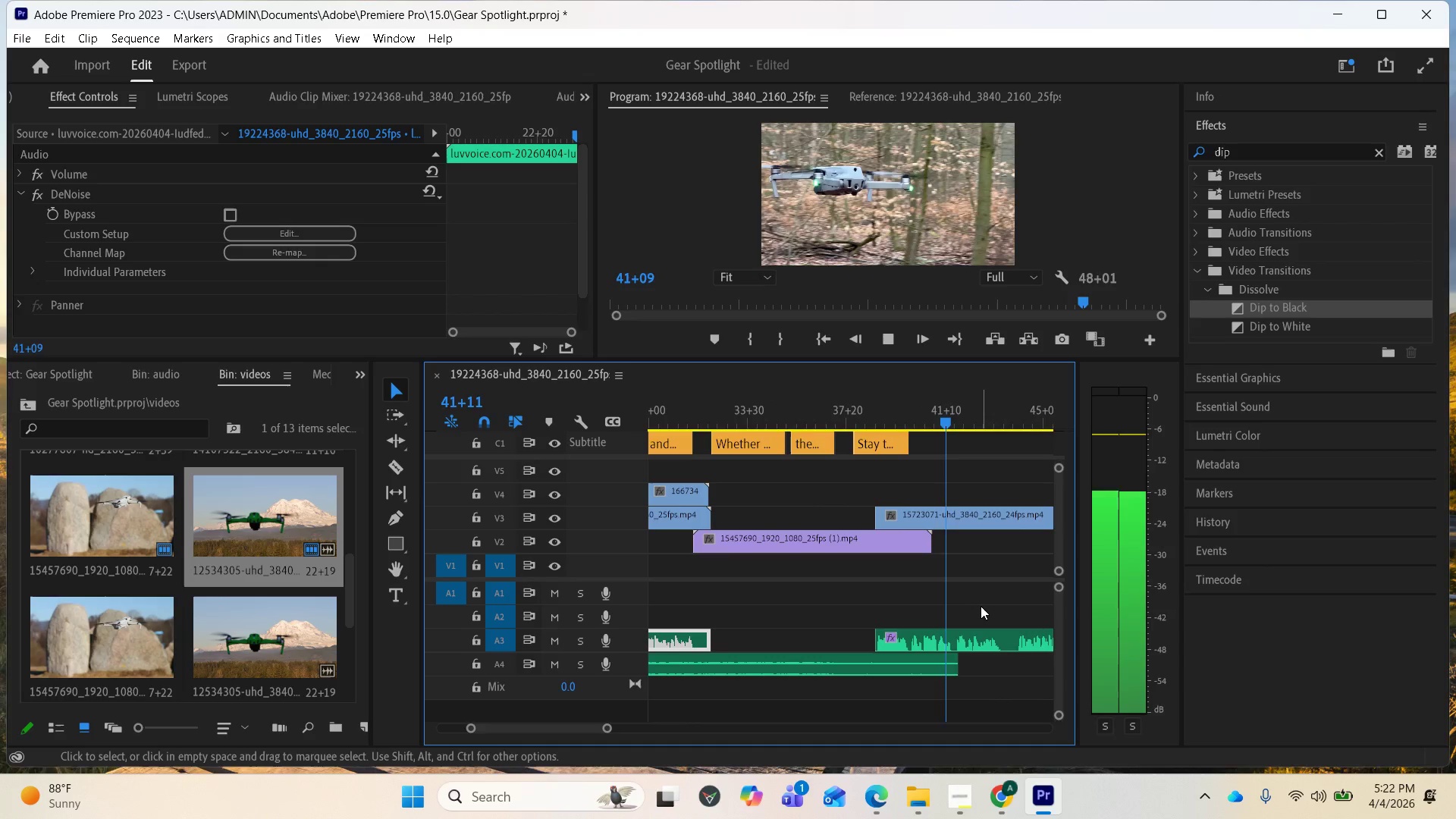 
key(Space)
 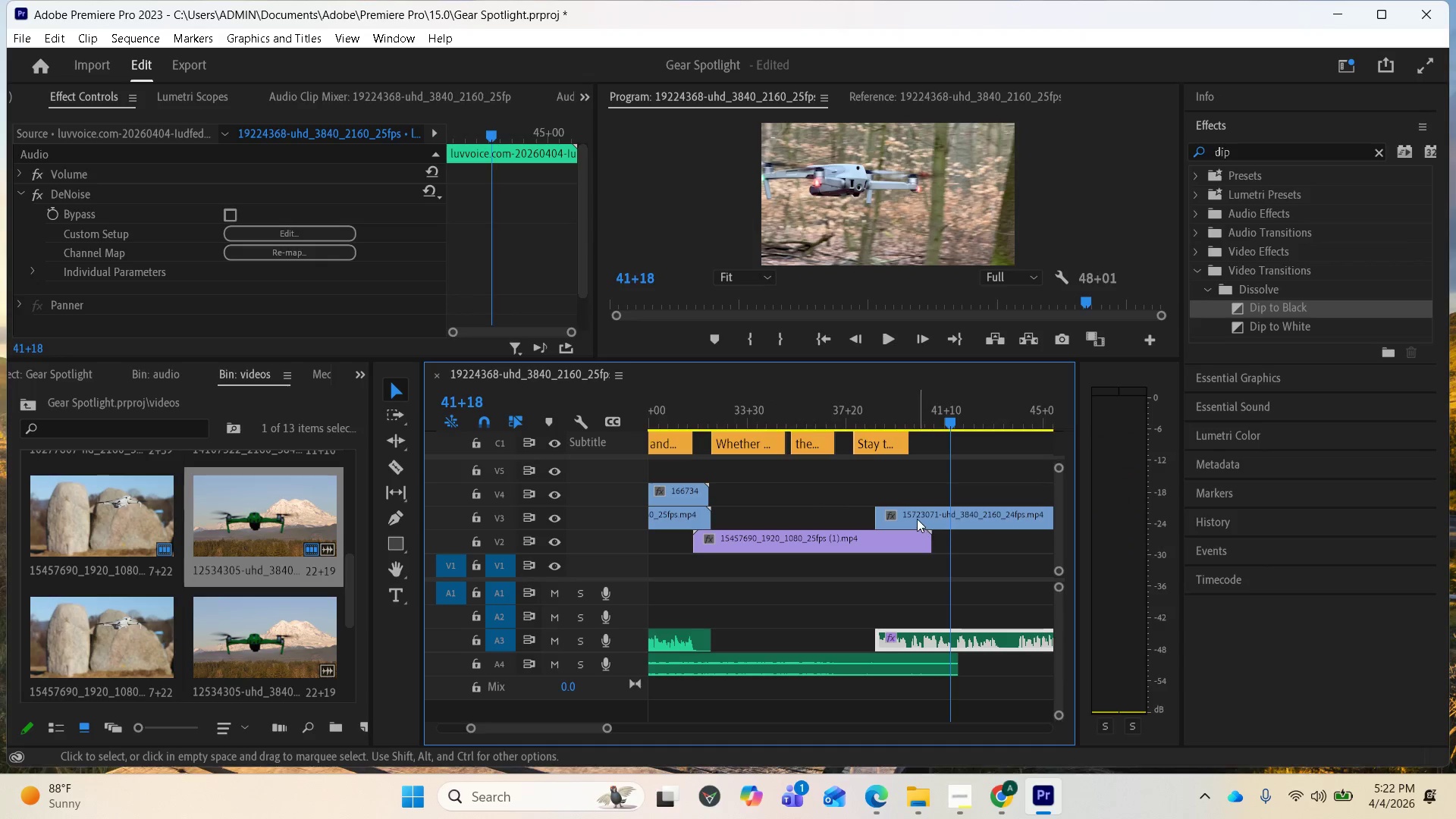 
left_click_drag(start_coordinate=[912, 517], to_coordinate=[927, 522])
 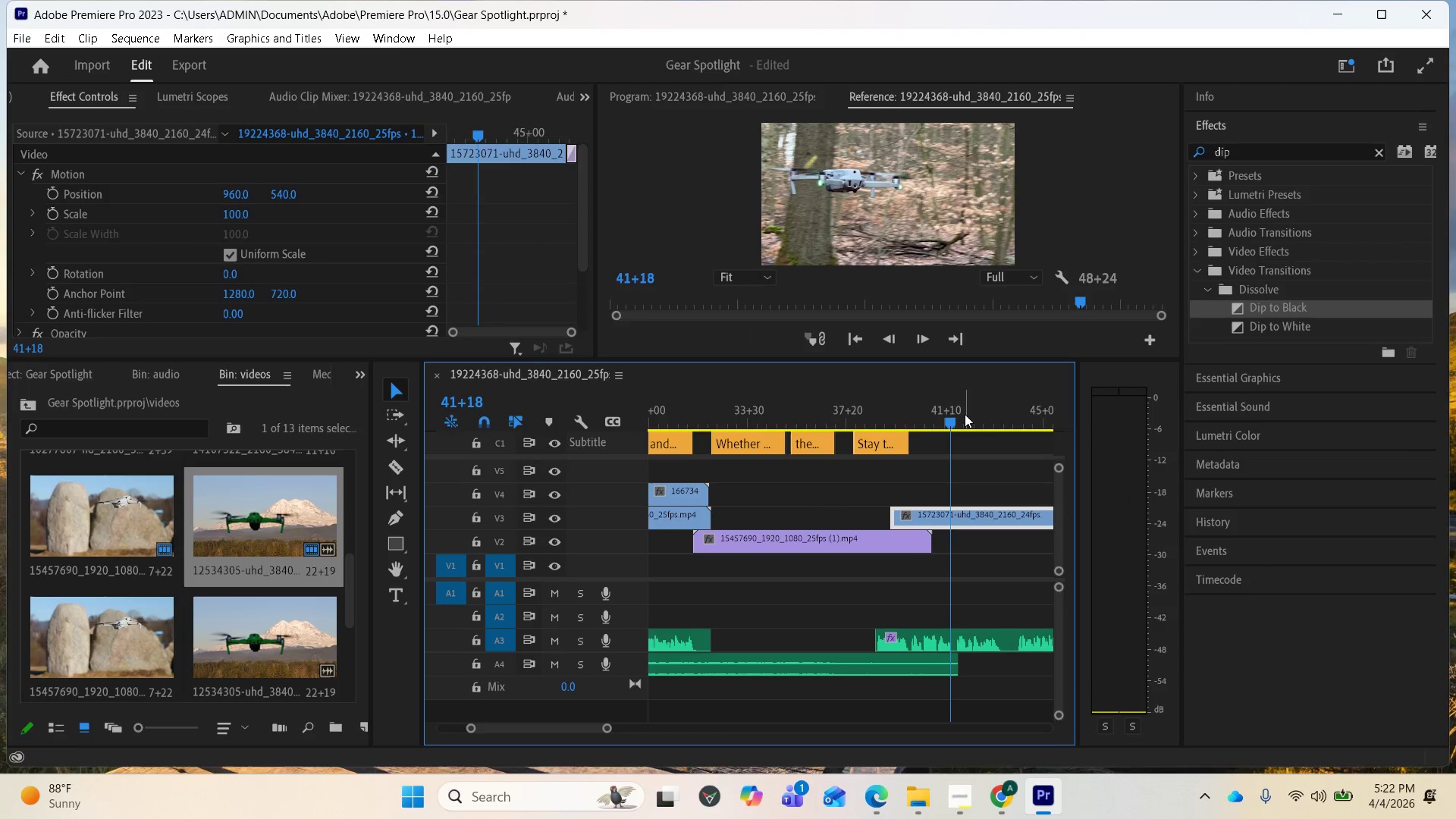 
left_click_drag(start_coordinate=[946, 424], to_coordinate=[816, 434])
 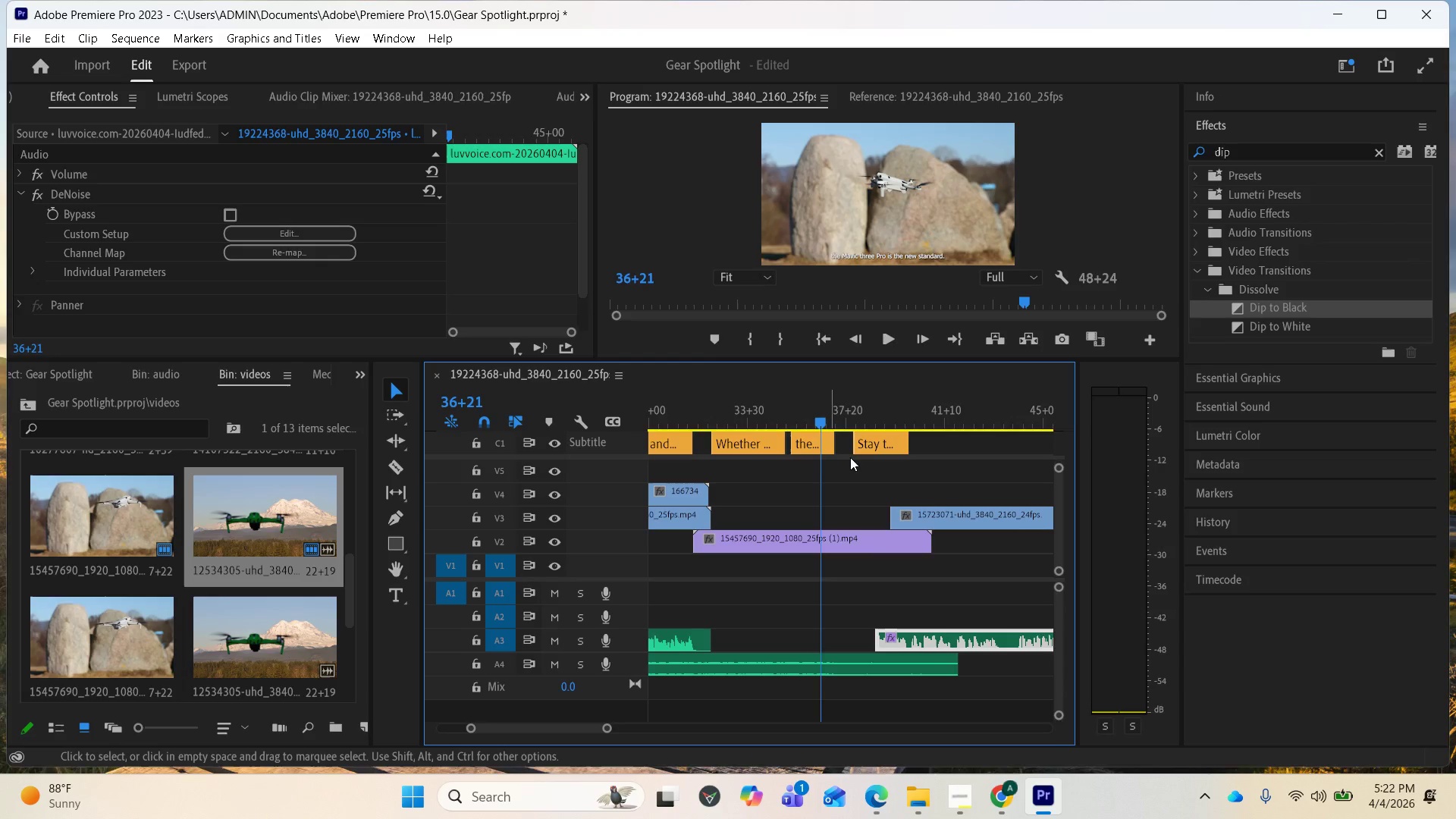 
key(Space)
 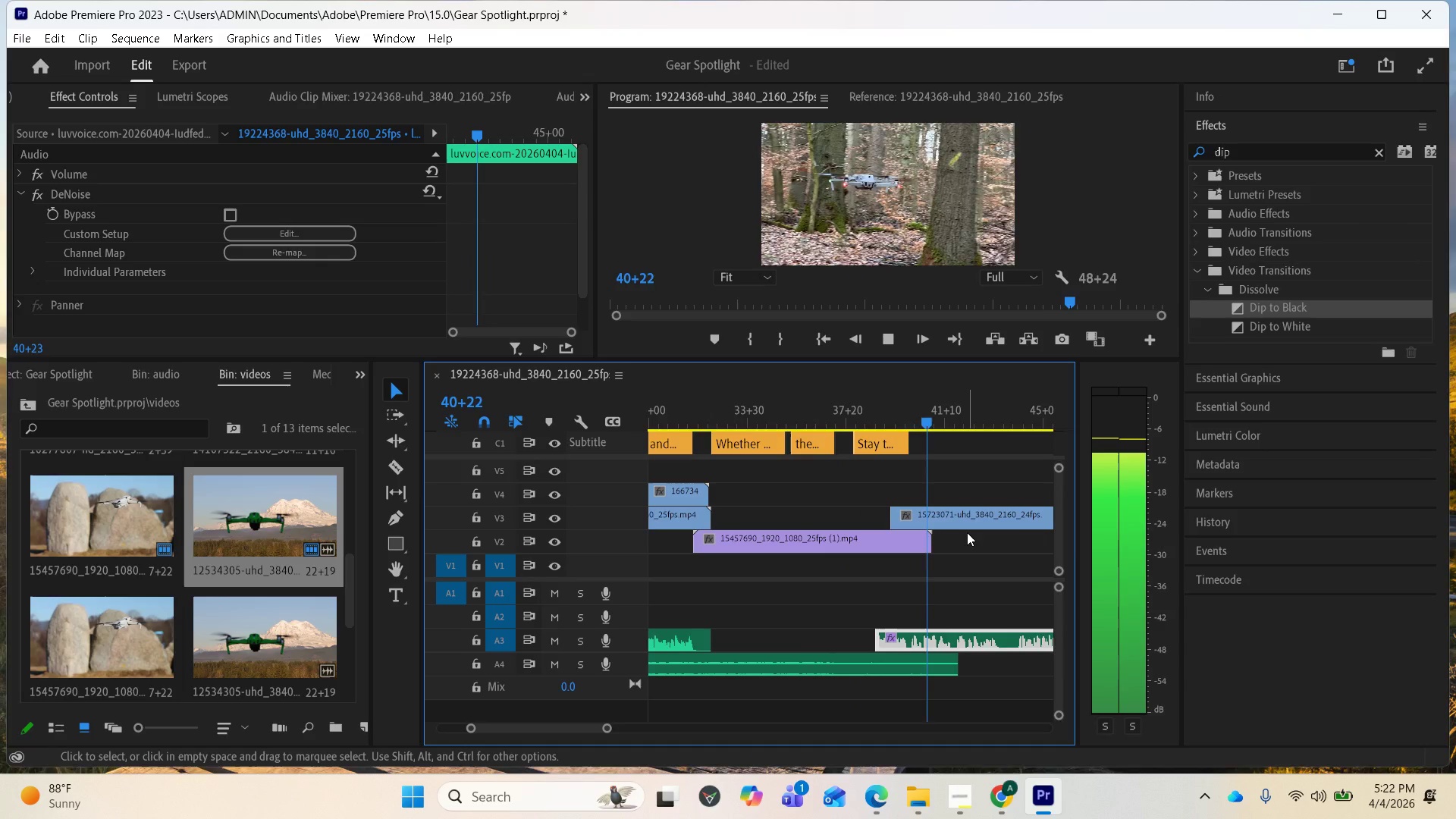 
wait(7.44)
 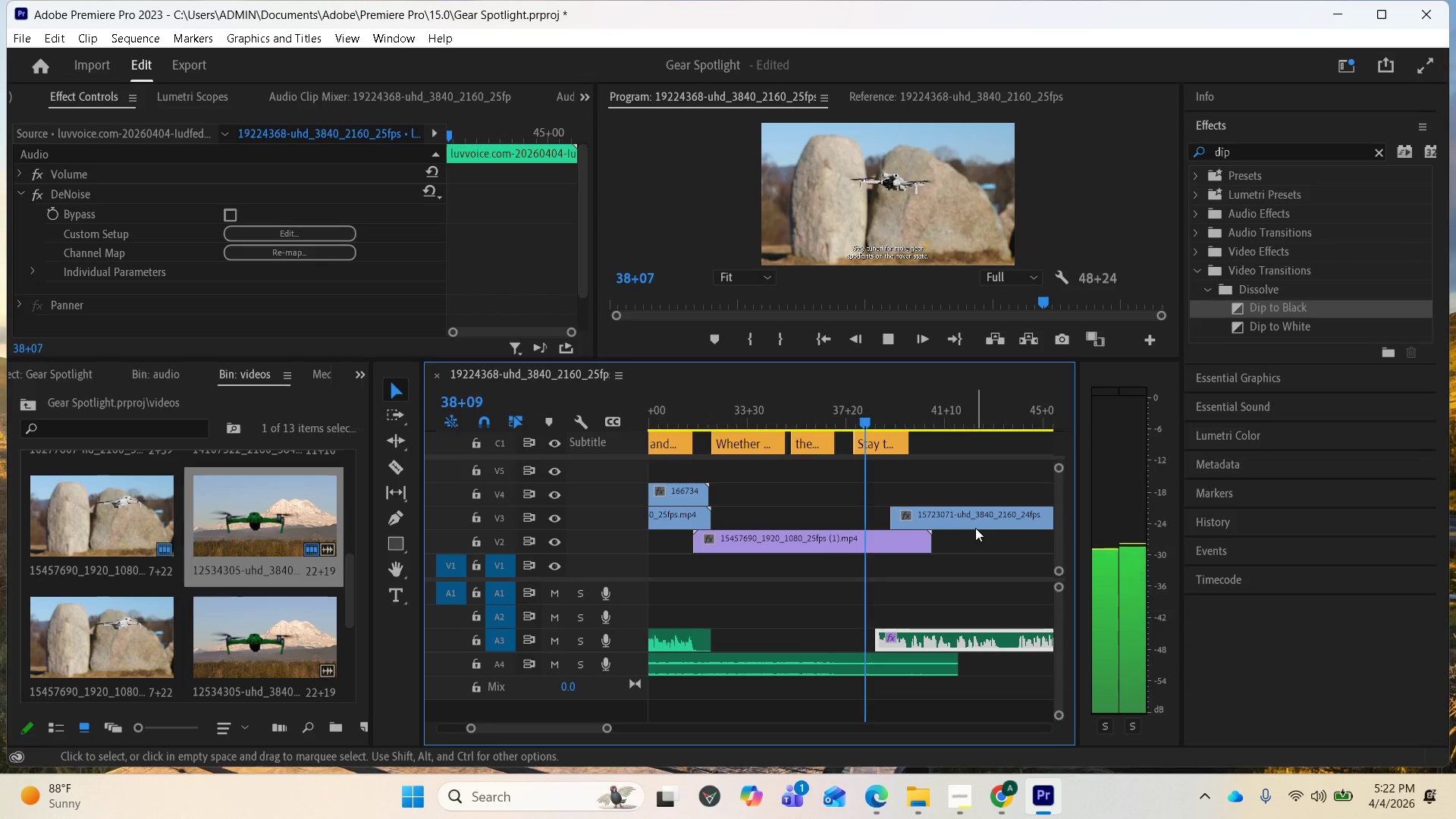 
key(Space)
 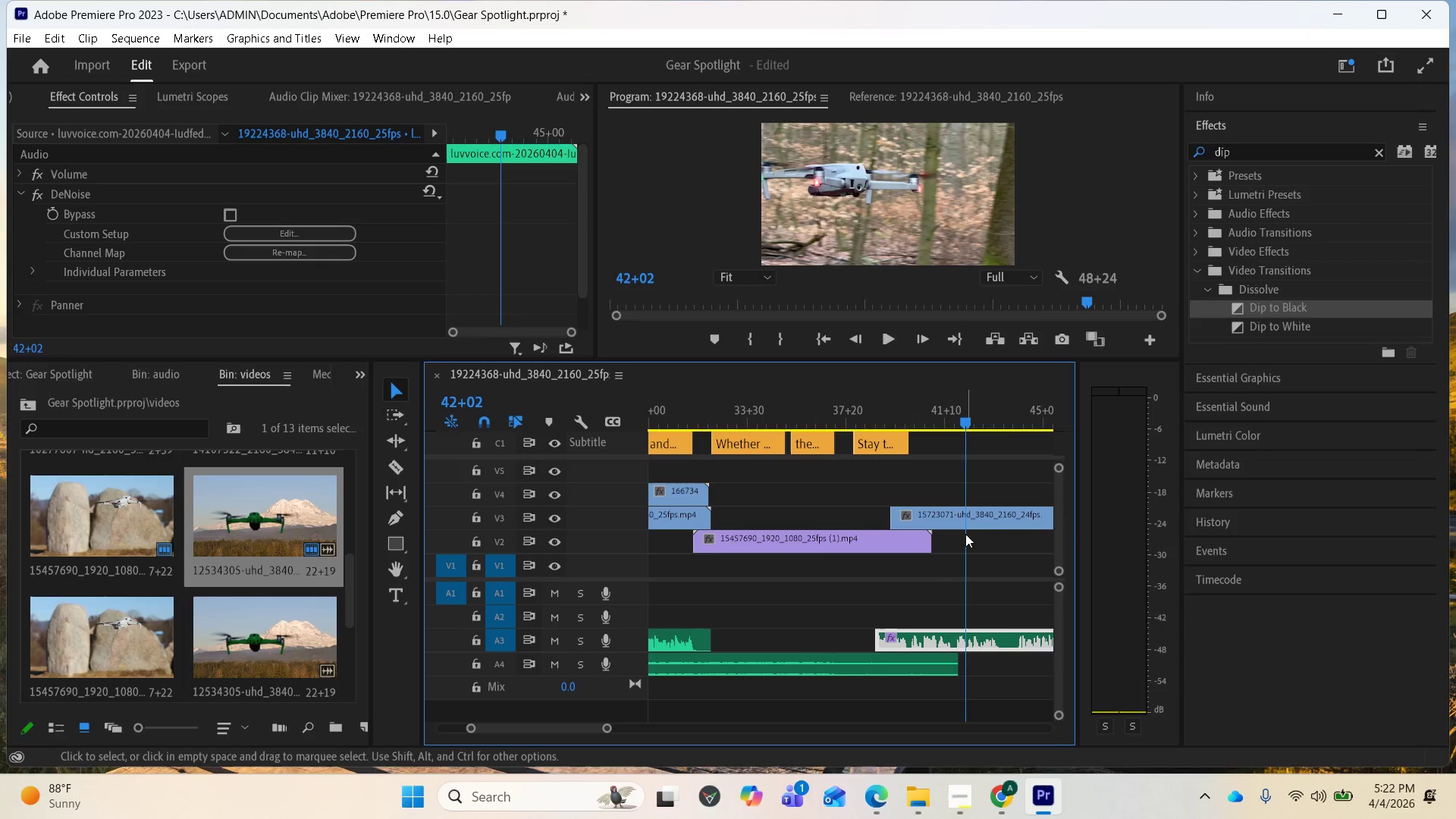 
key(Space)
 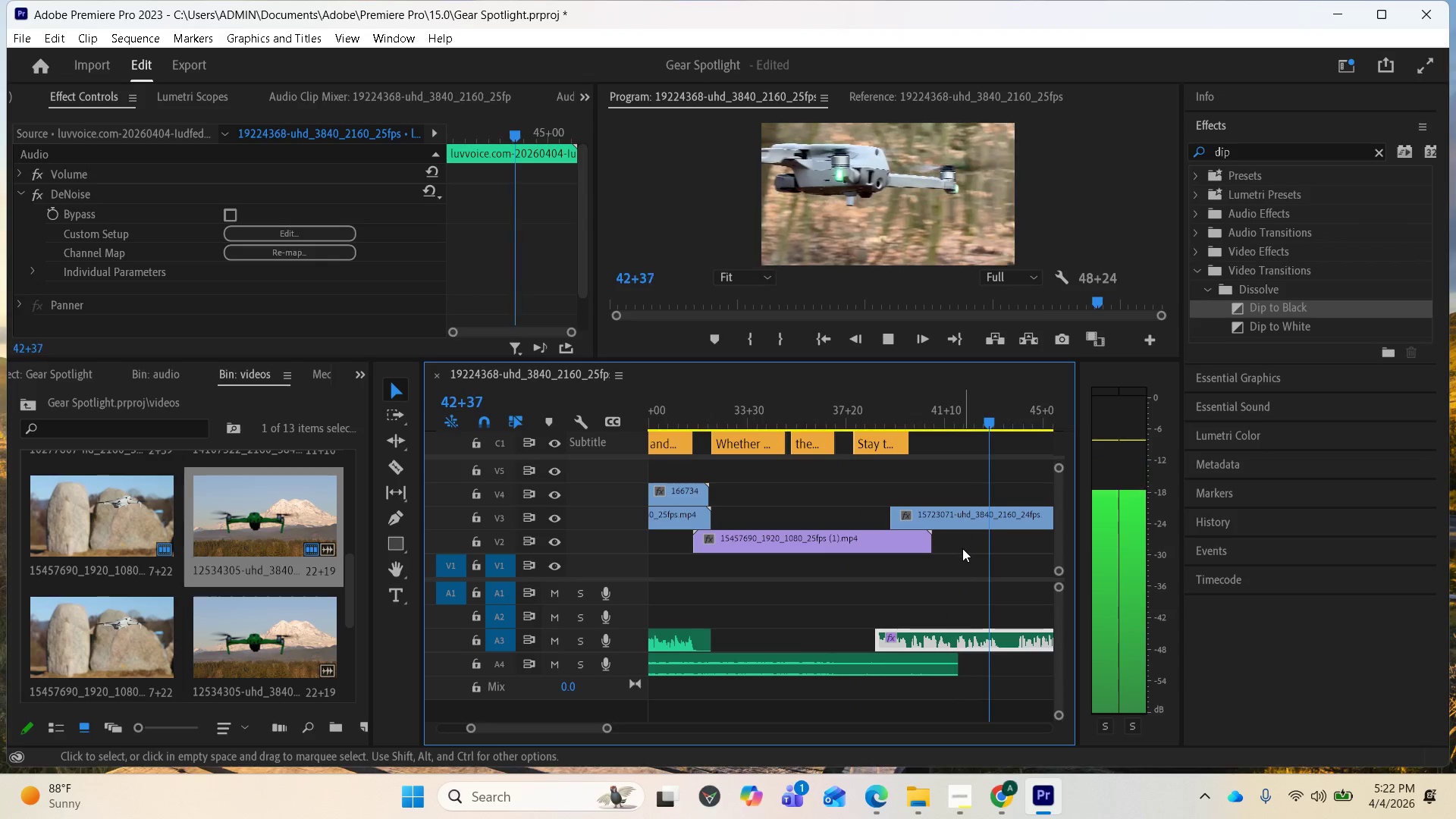 
scroll: coordinate [956, 567], scroll_direction: down, amount: 5.0
 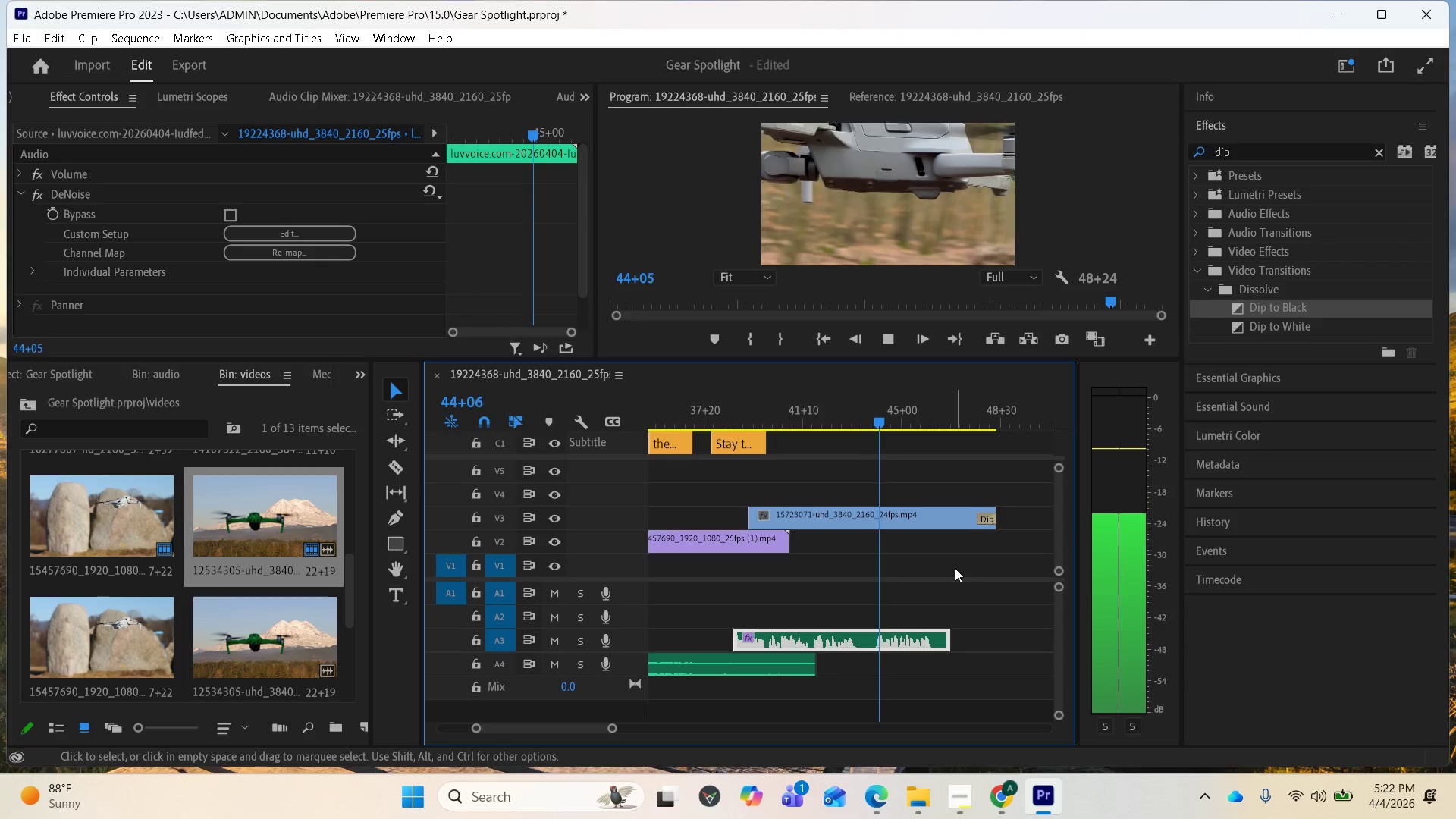 
key(Space)
 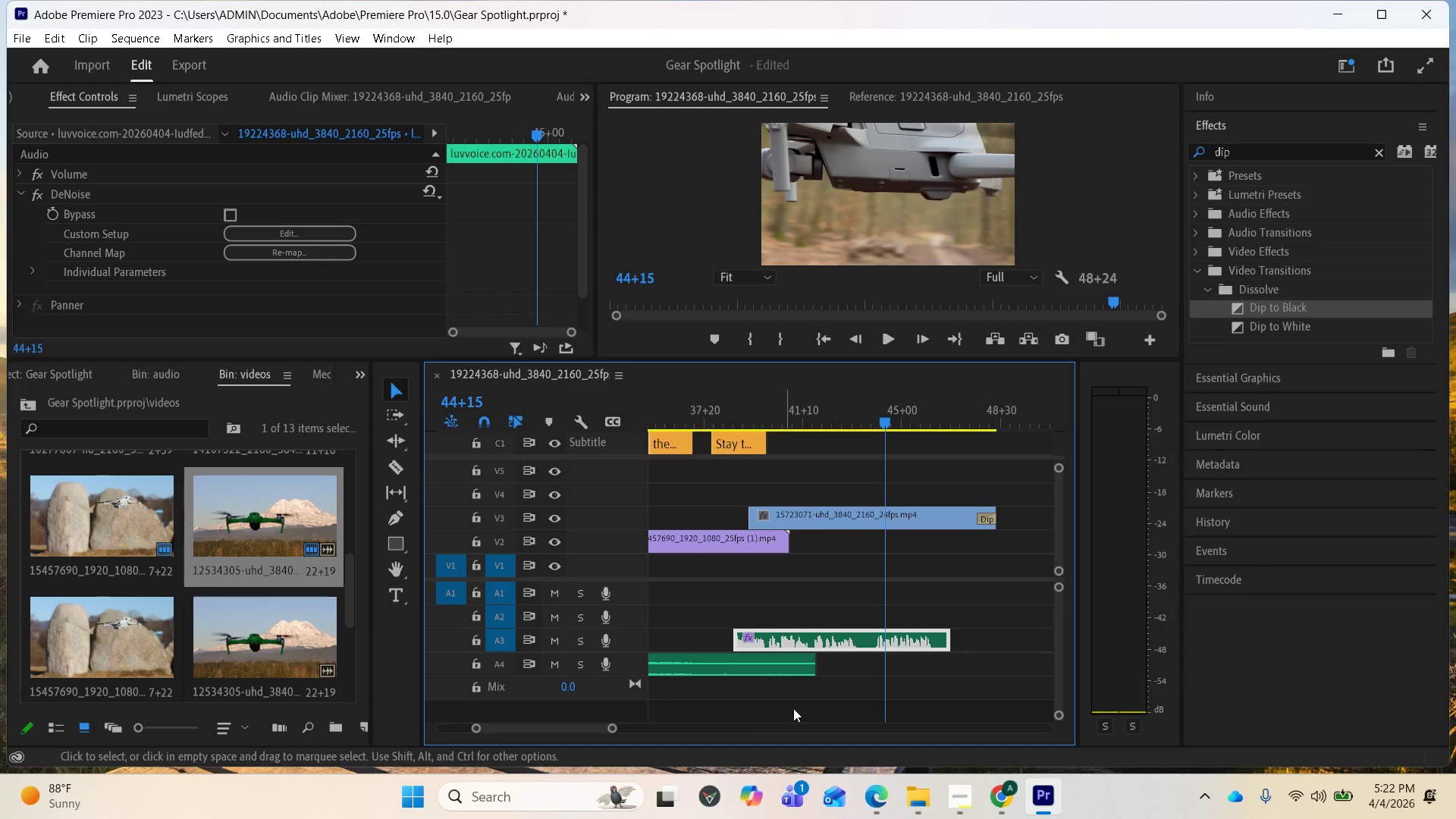 
left_click_drag(start_coordinate=[815, 670], to_coordinate=[1005, 666])
 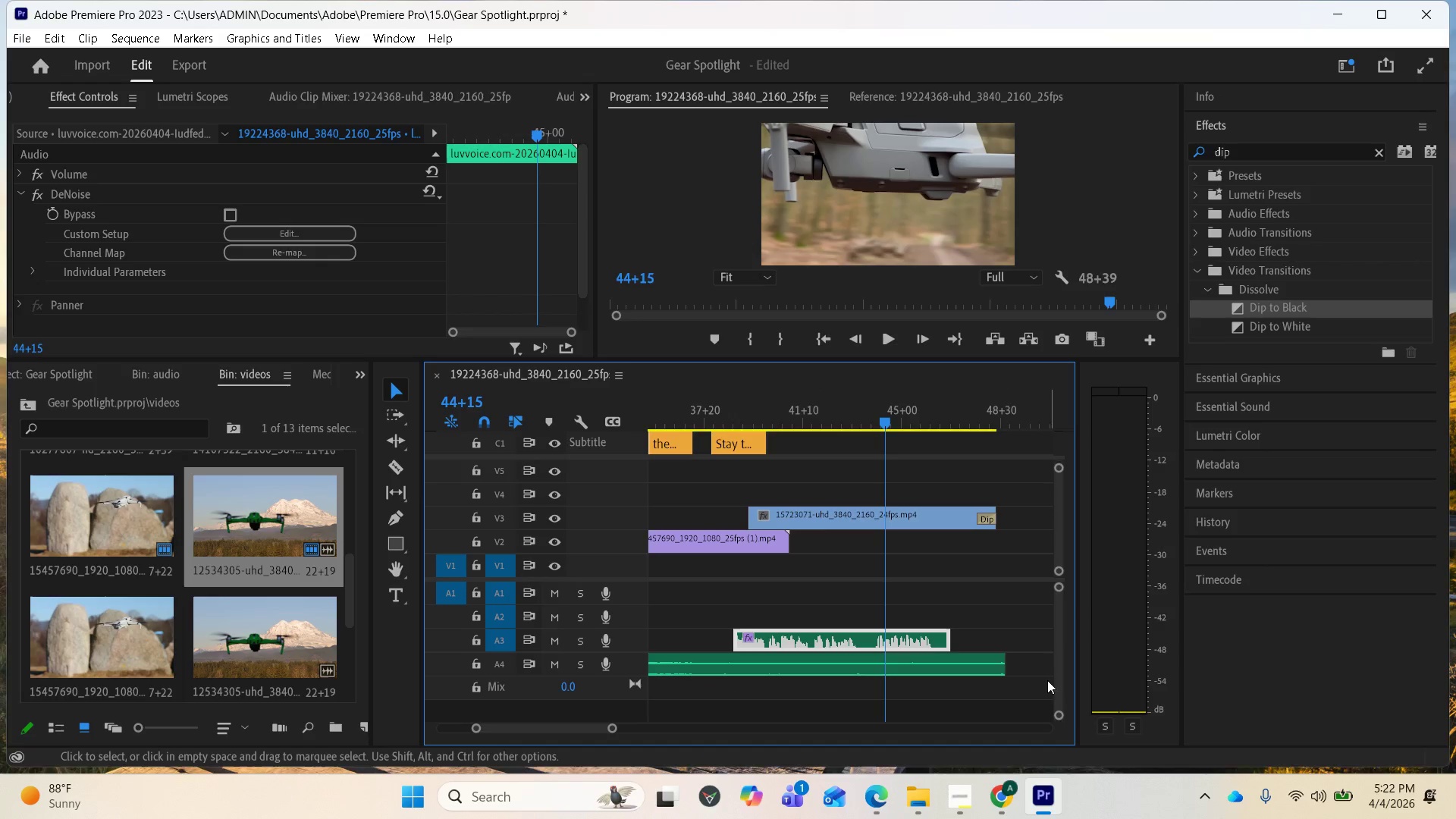 
key(Space)
 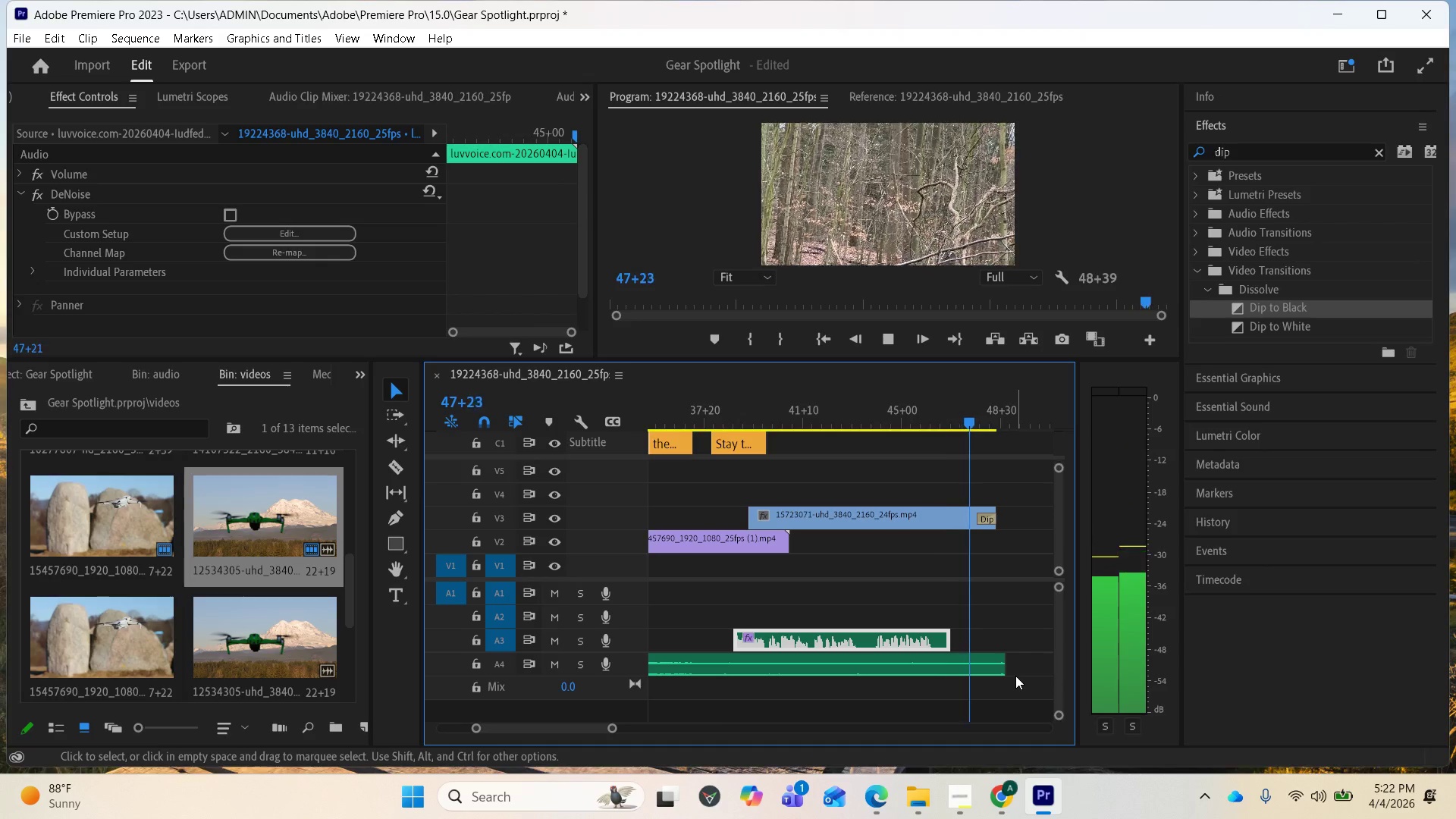 
wait(6.0)
 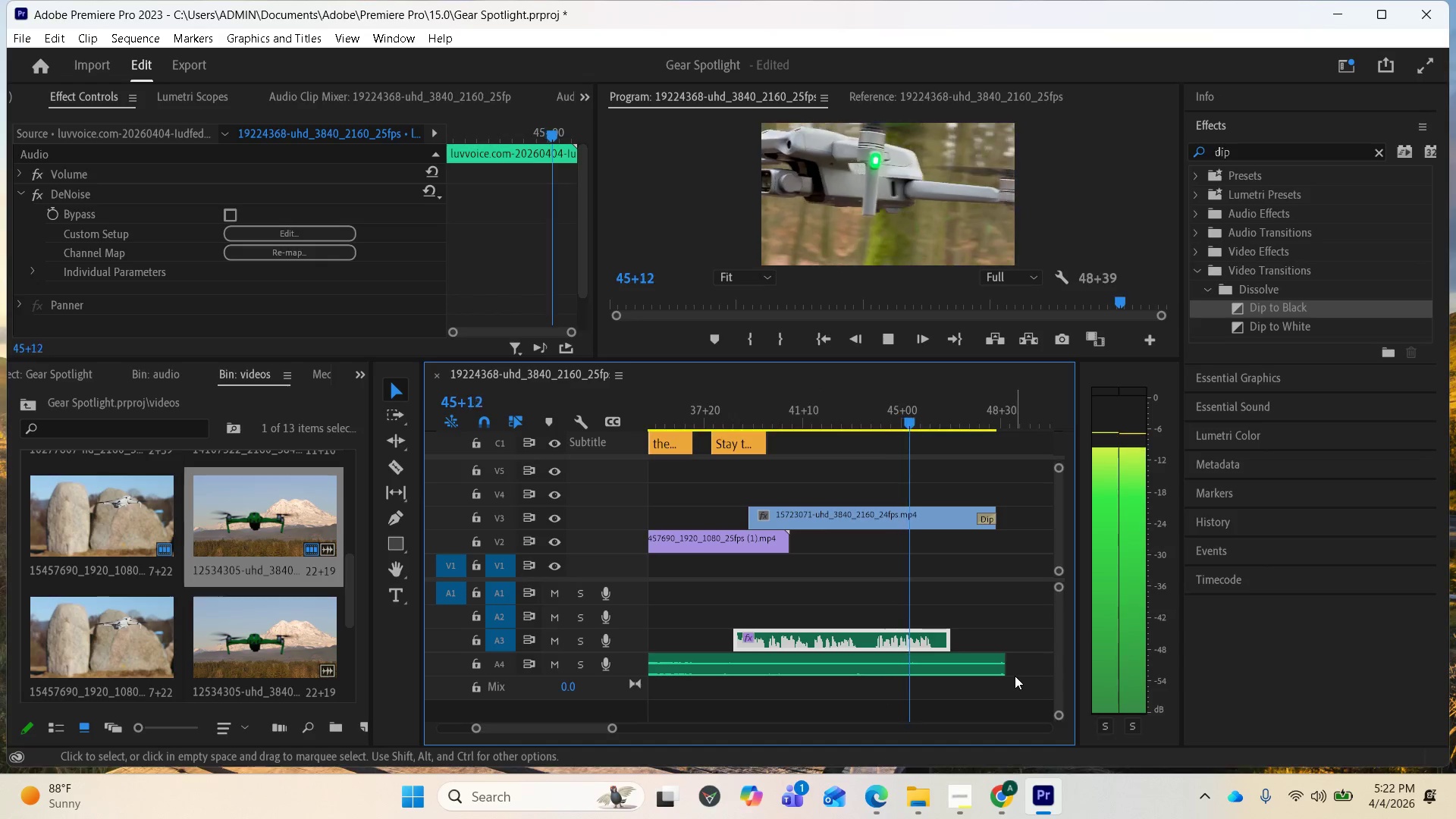 
key(Space)
 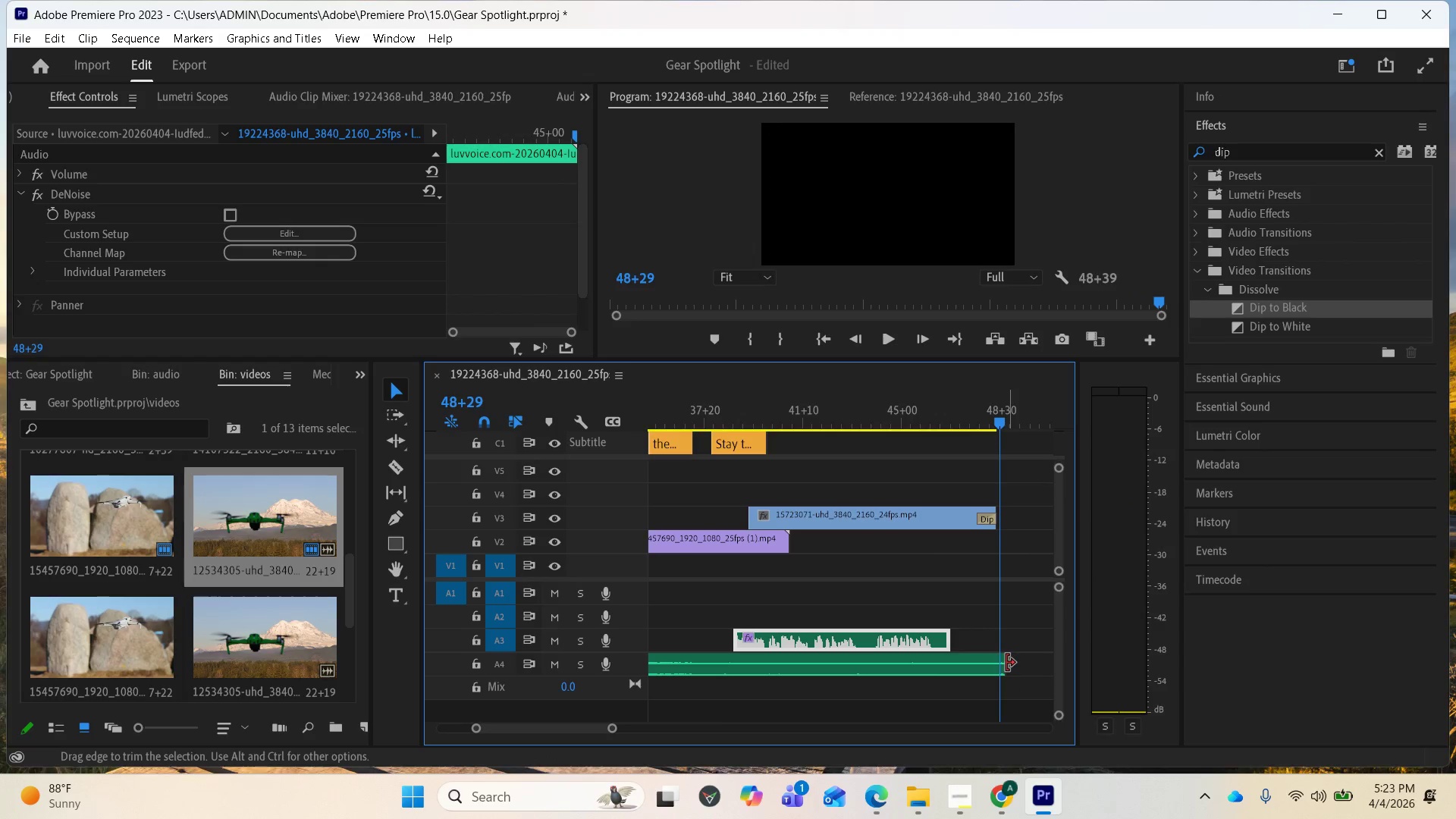 
left_click_drag(start_coordinate=[1004, 663], to_coordinate=[998, 663])
 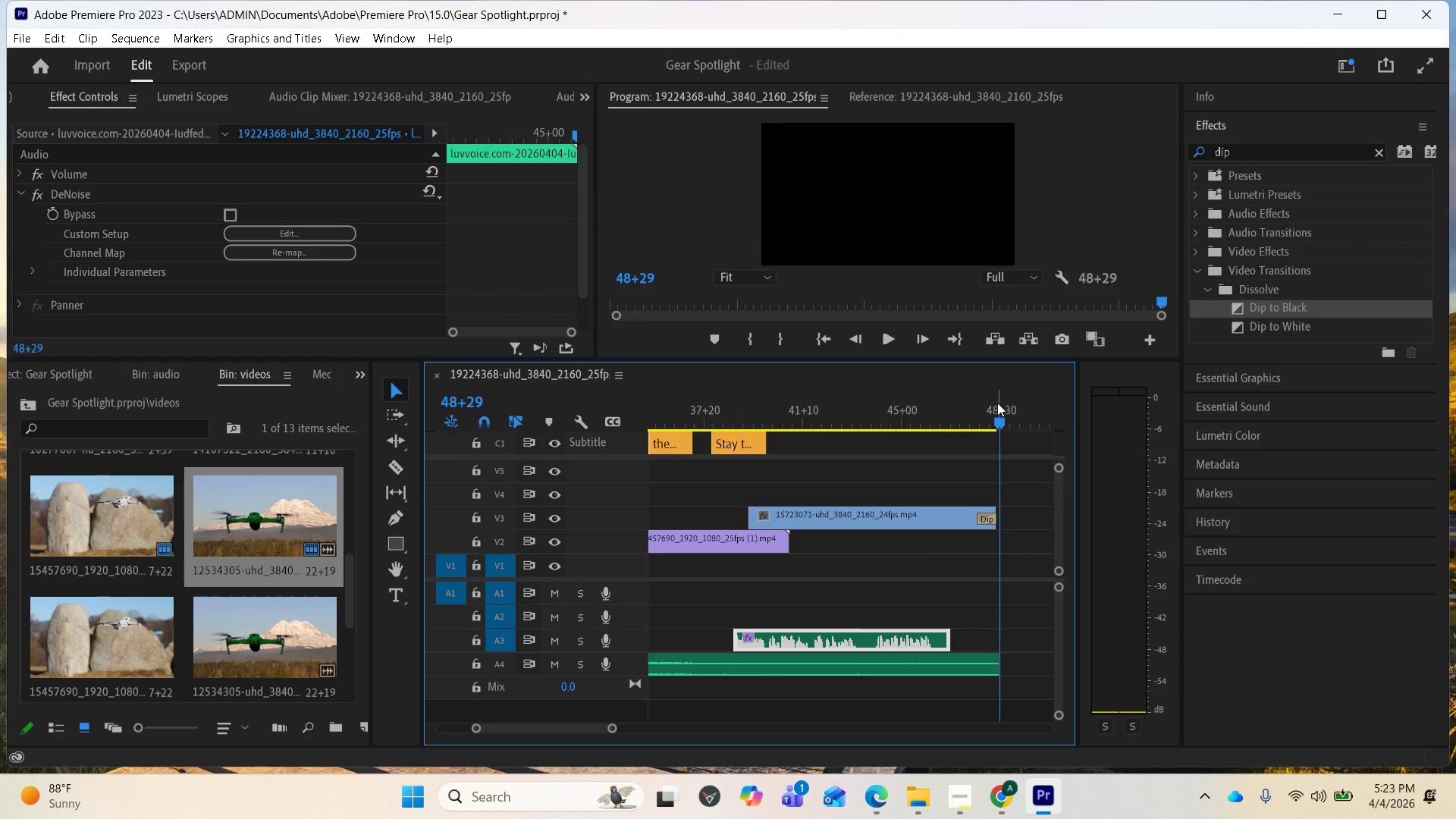 
left_click_drag(start_coordinate=[996, 420], to_coordinate=[985, 433])
 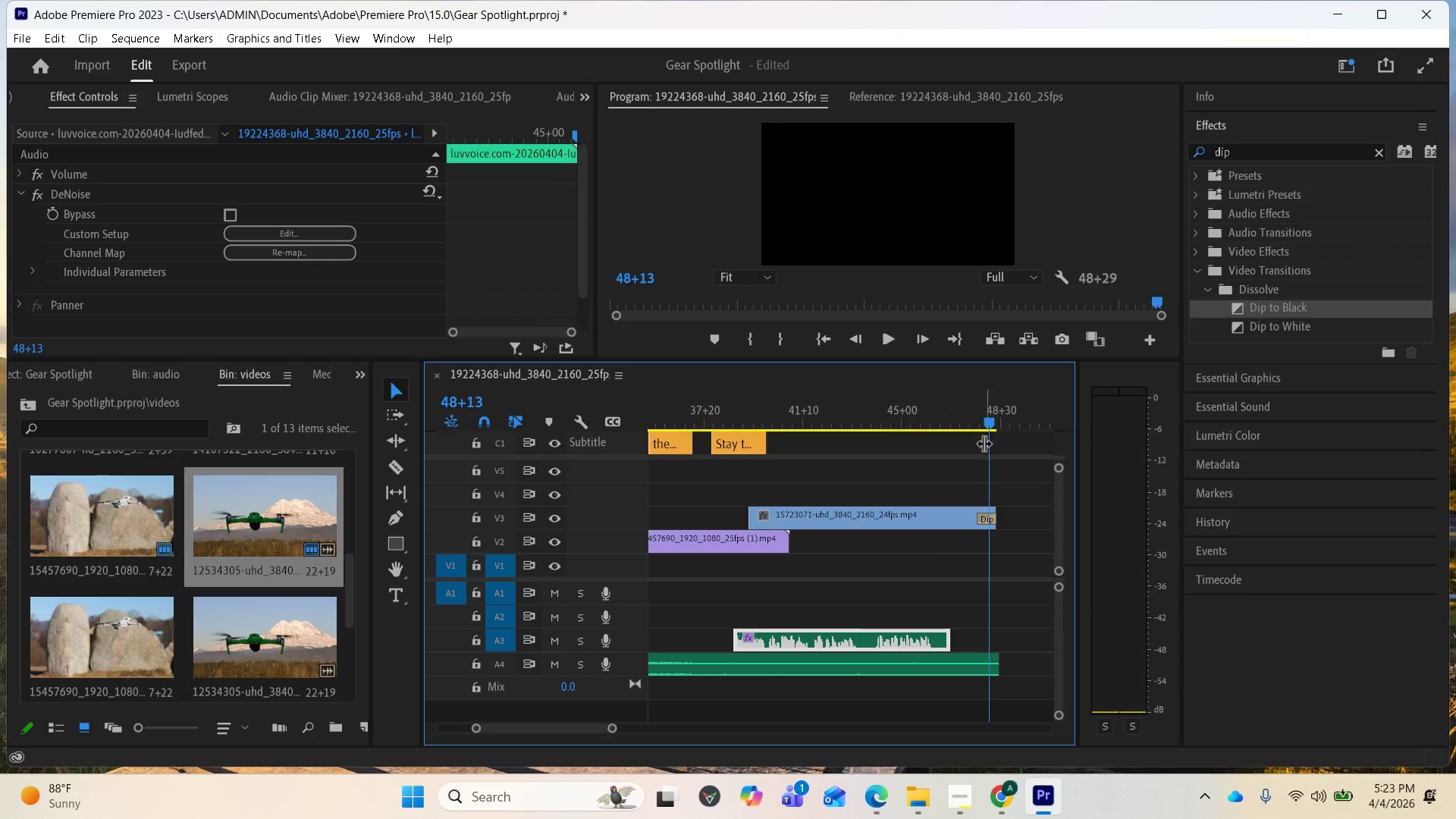 